 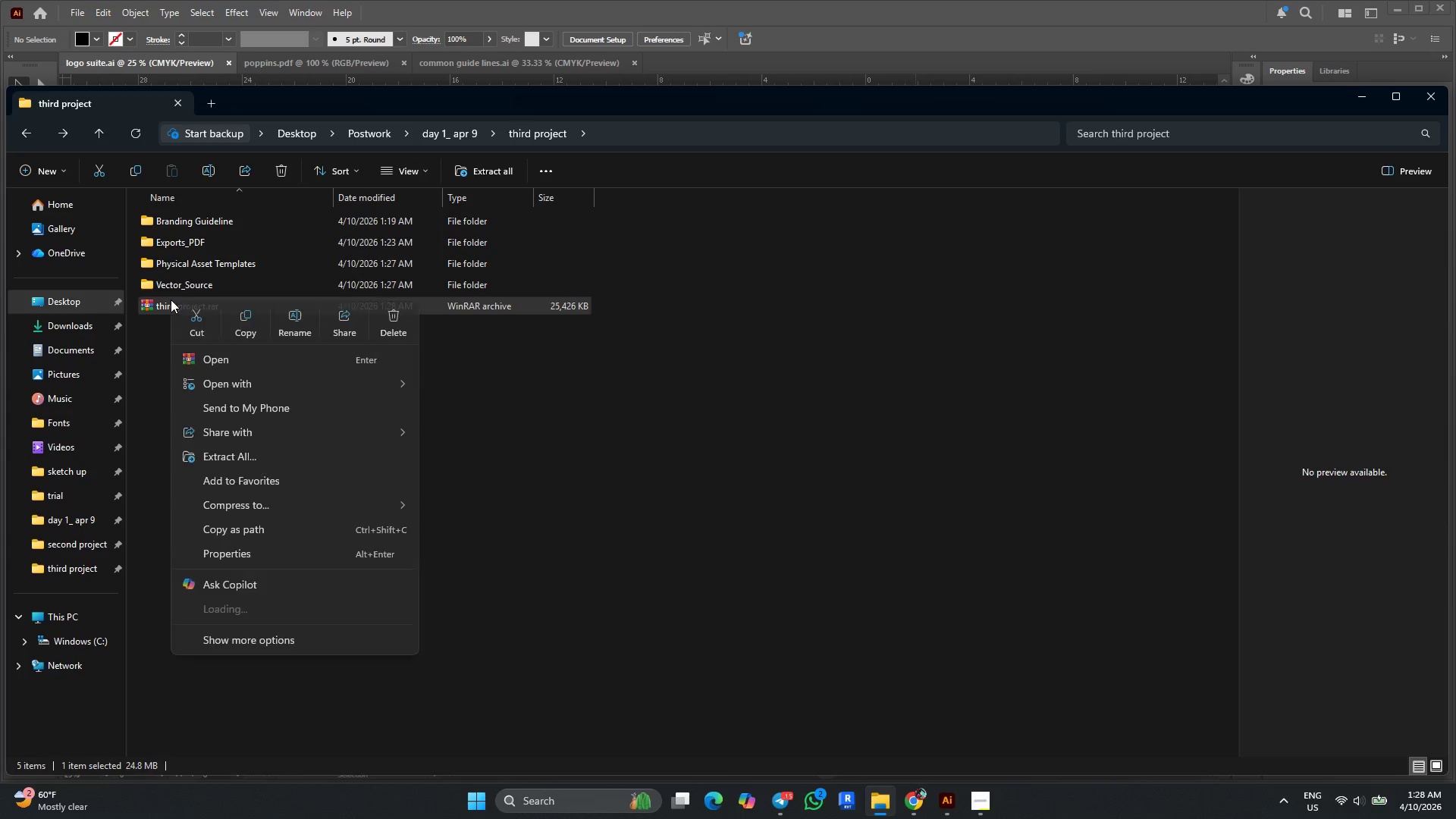 
left_click([236, 644])
 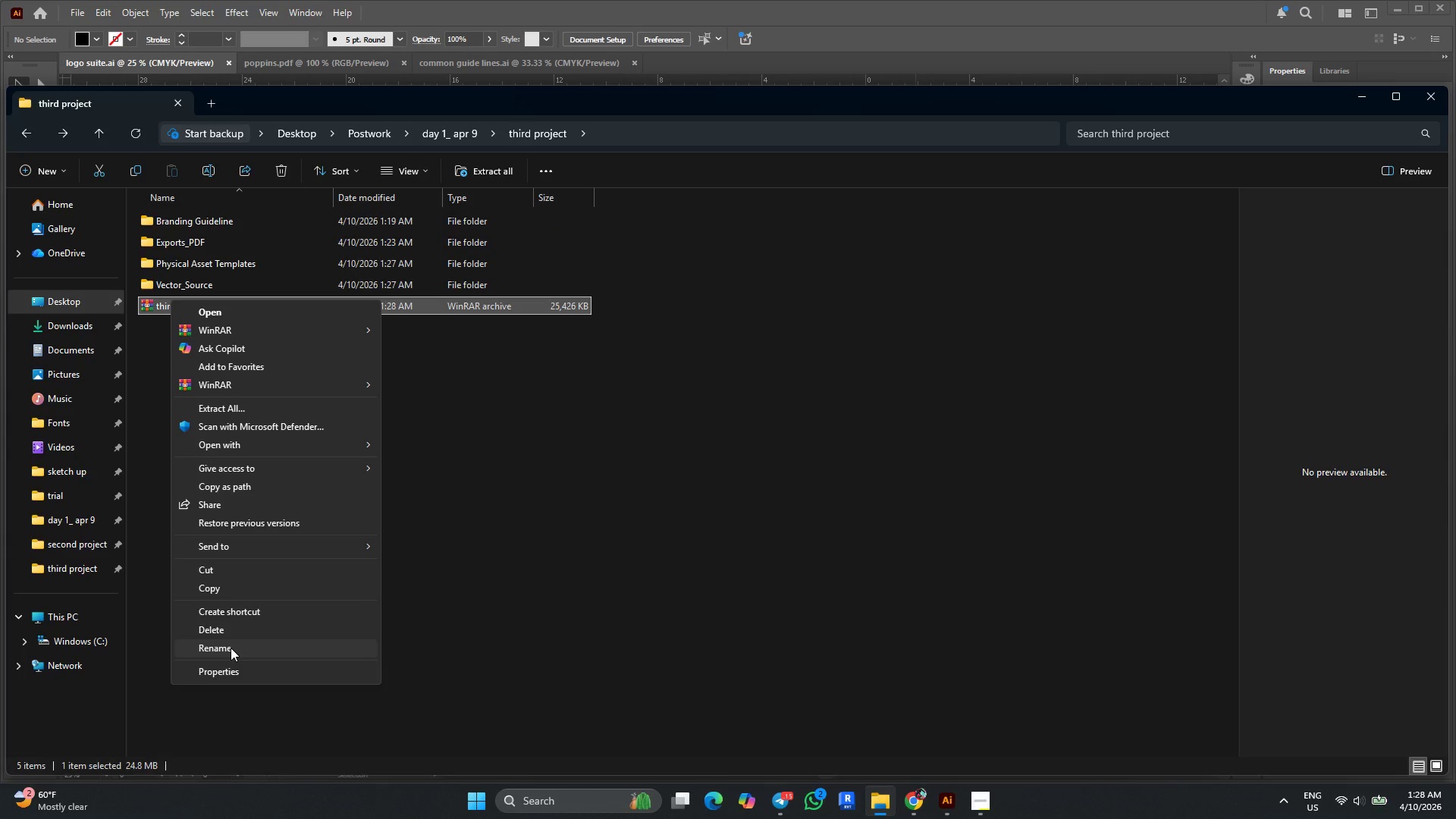 
left_click([231, 648])
 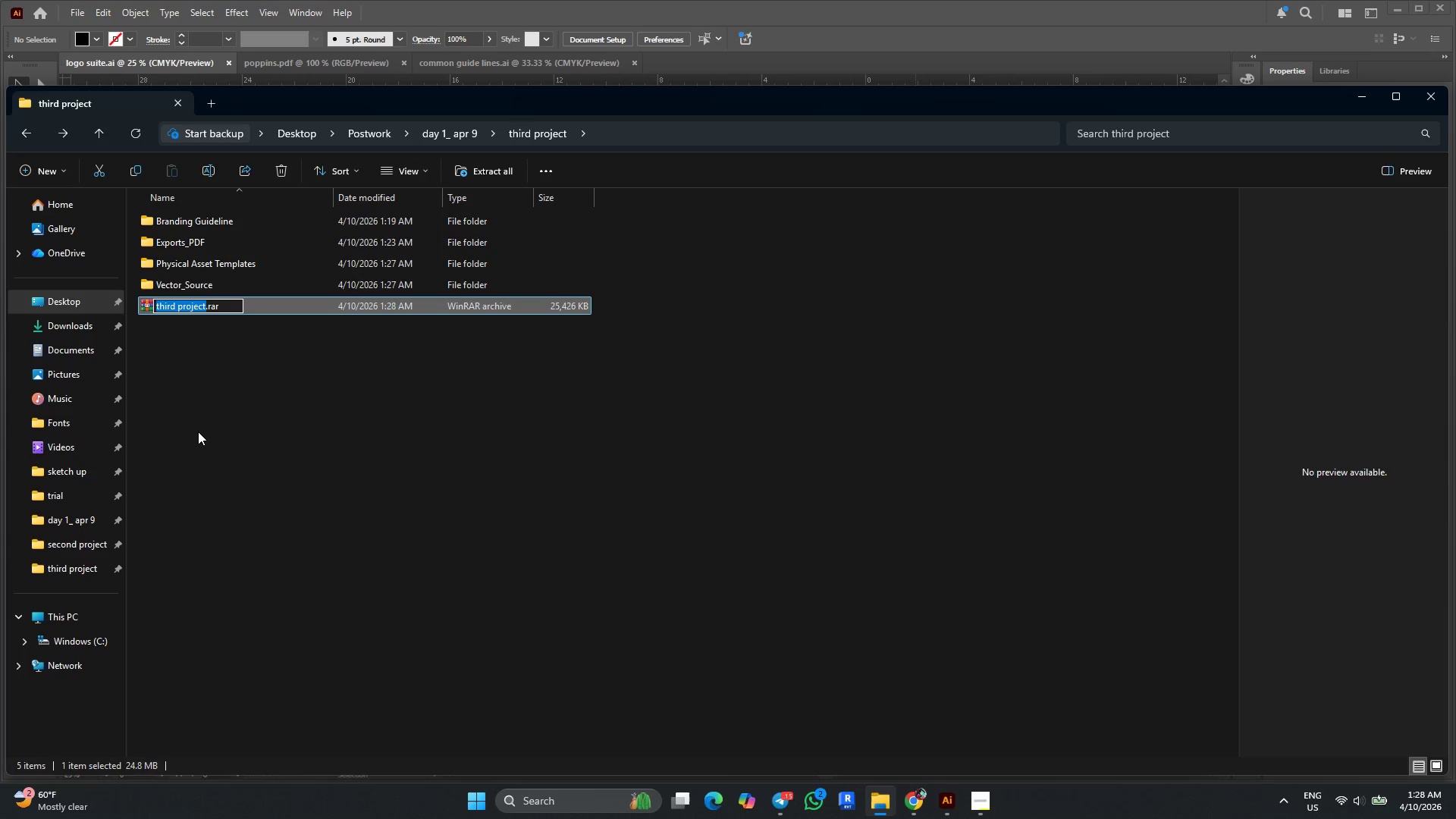 
key(Control+V)
 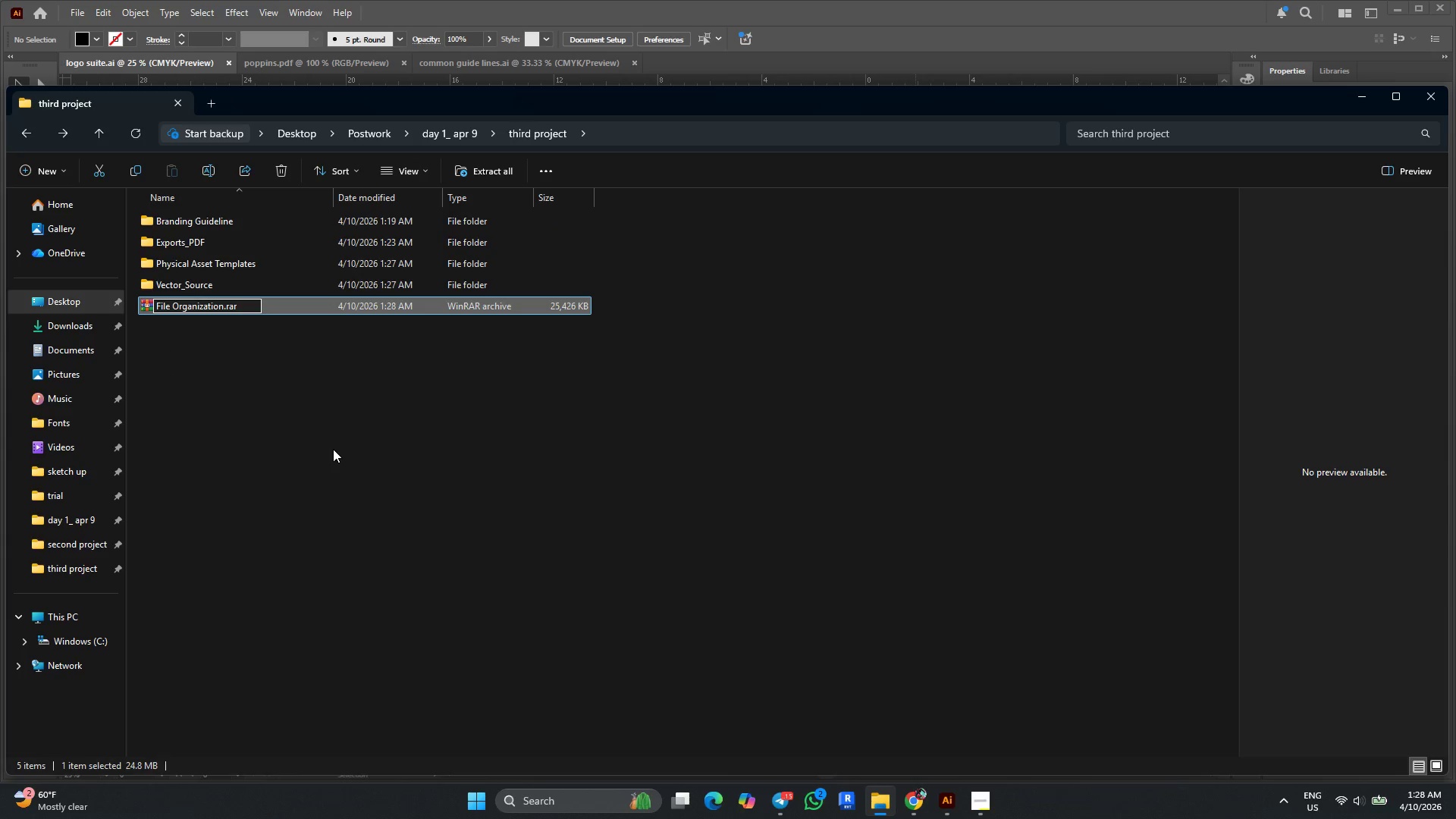 
key(Enter)
 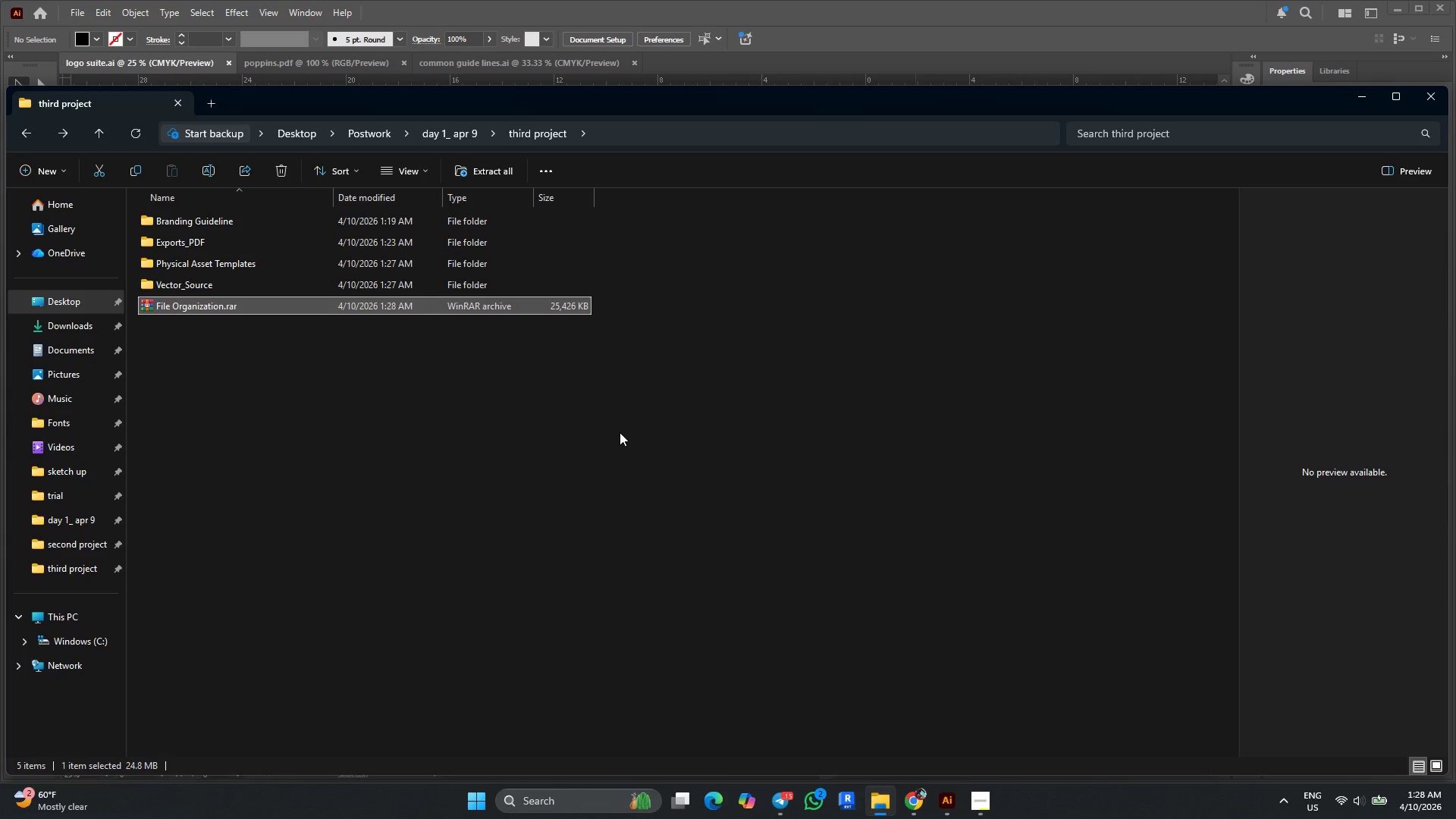 
wait(10.59)
 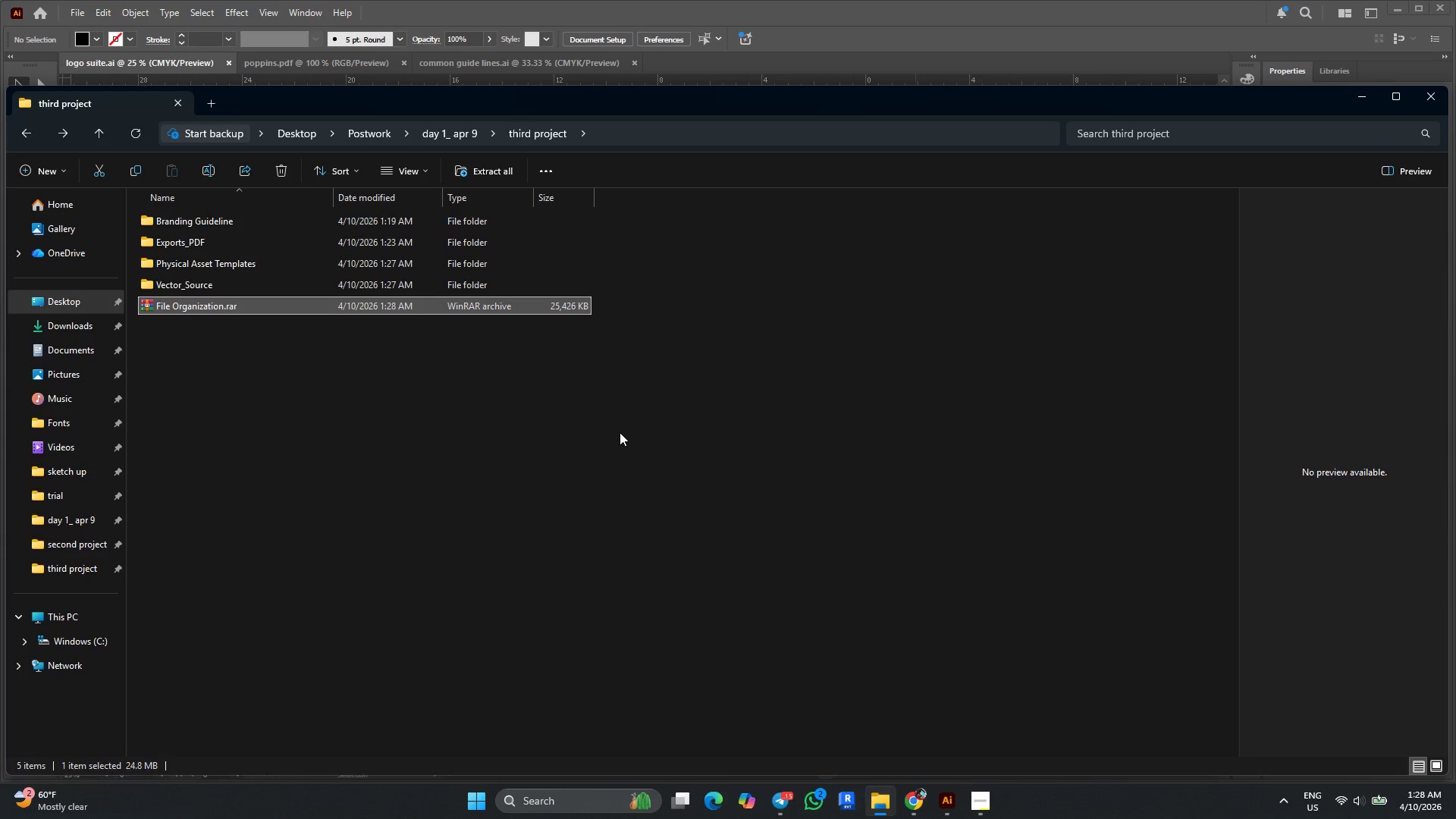 
right_click([171, 306])
 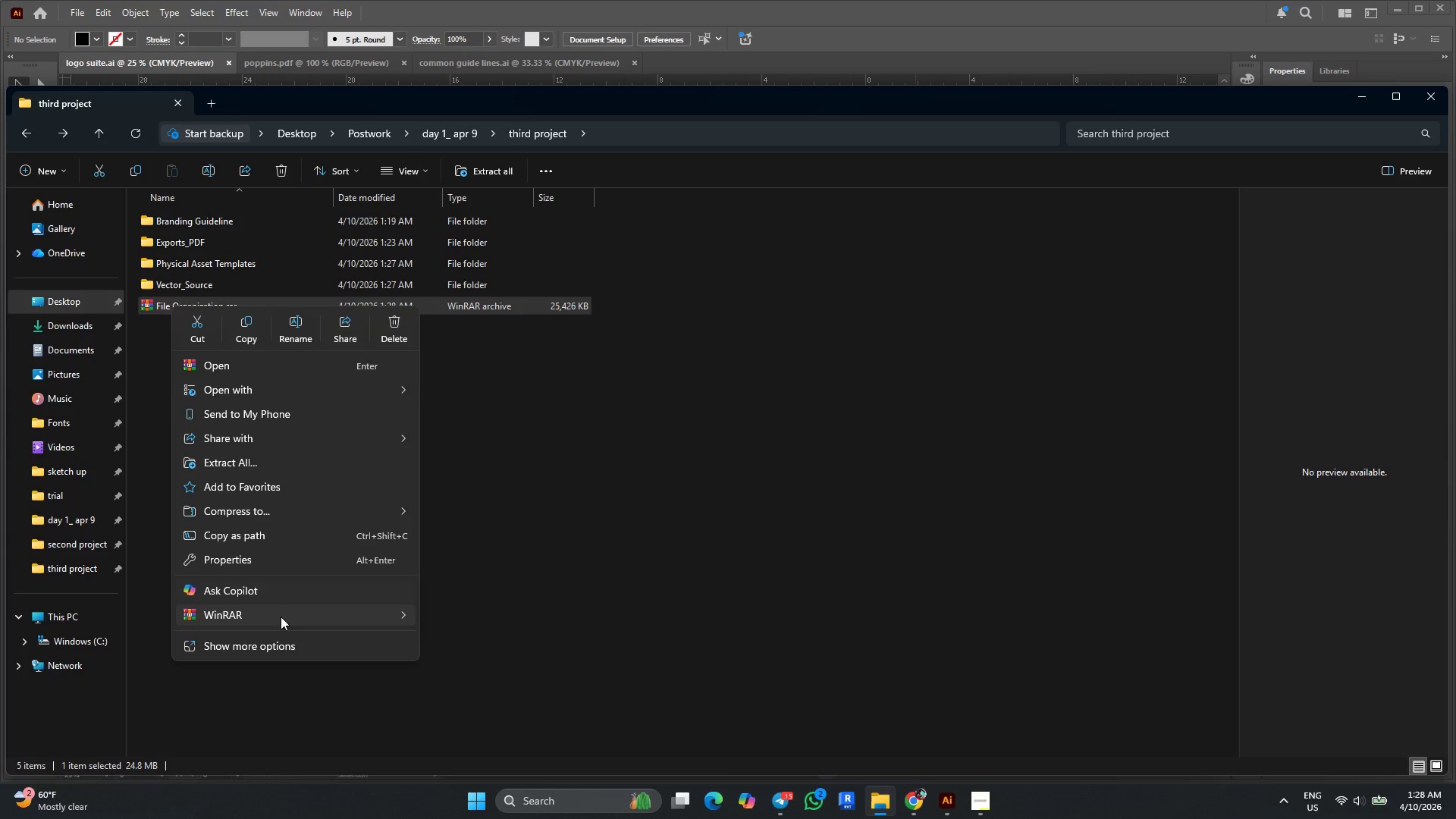 
left_click([290, 651])
 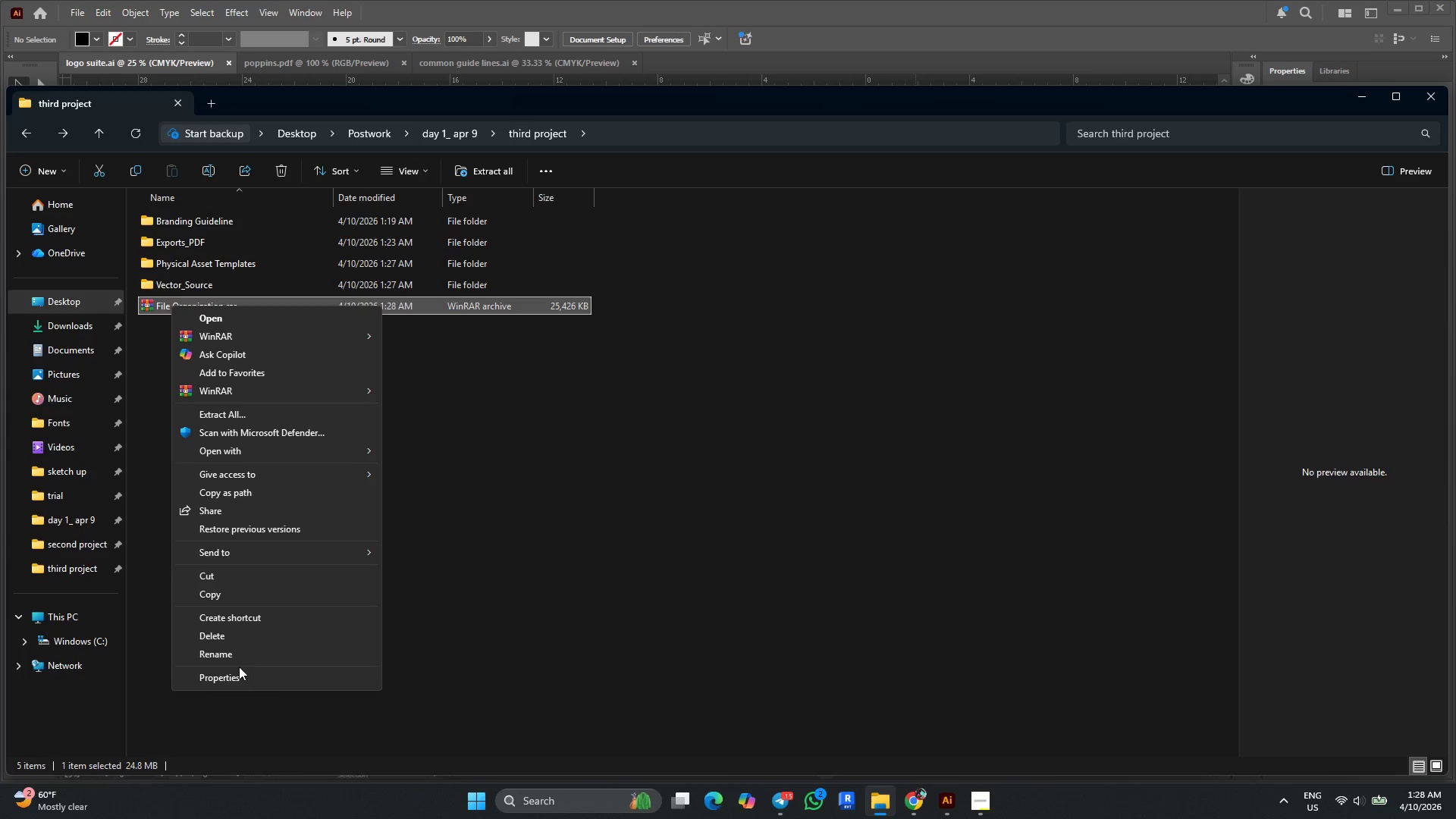 
left_click([237, 657])
 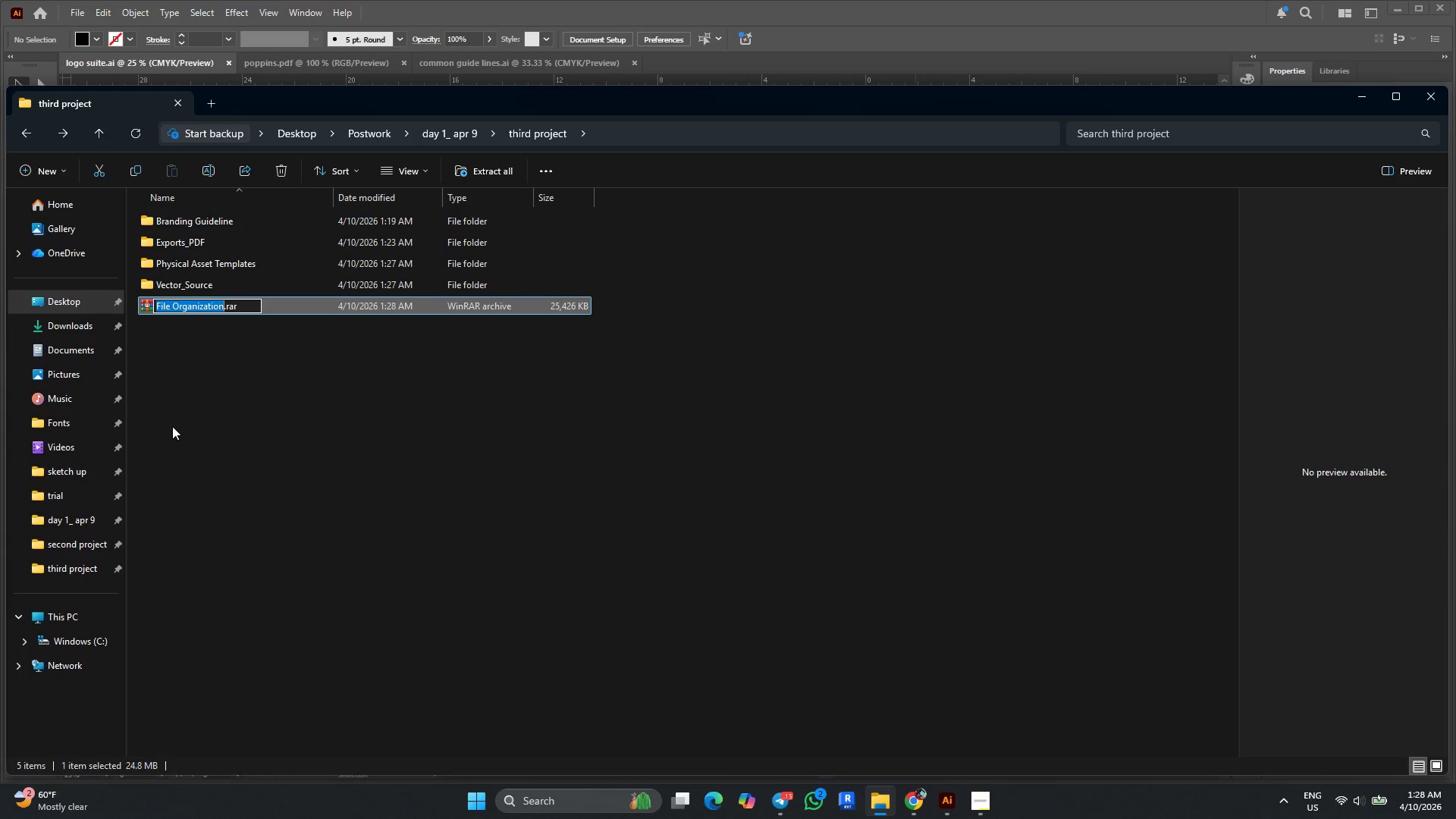 
type(zip file)
 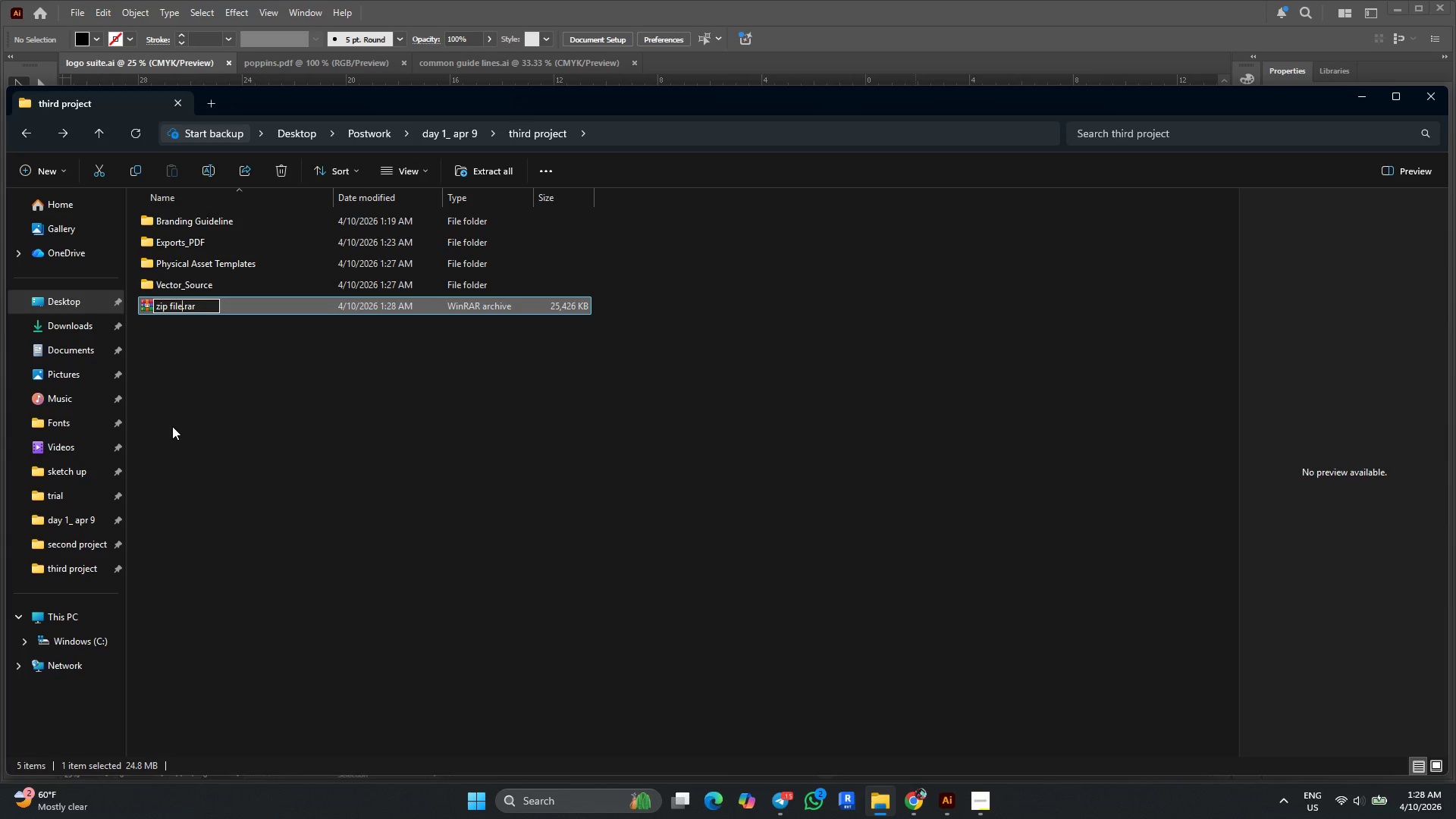 
key(Enter)
 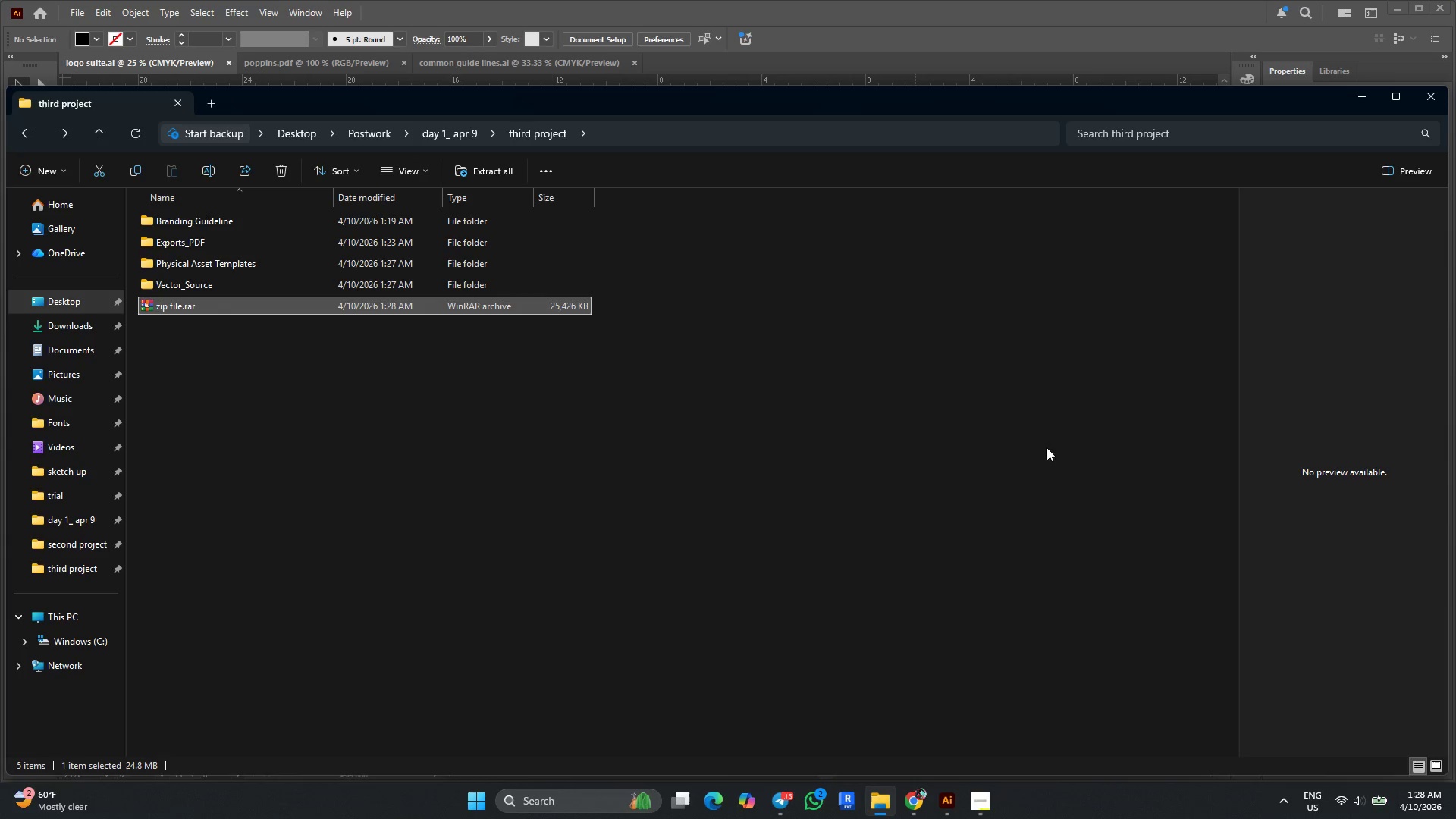 
left_click([732, 469])
 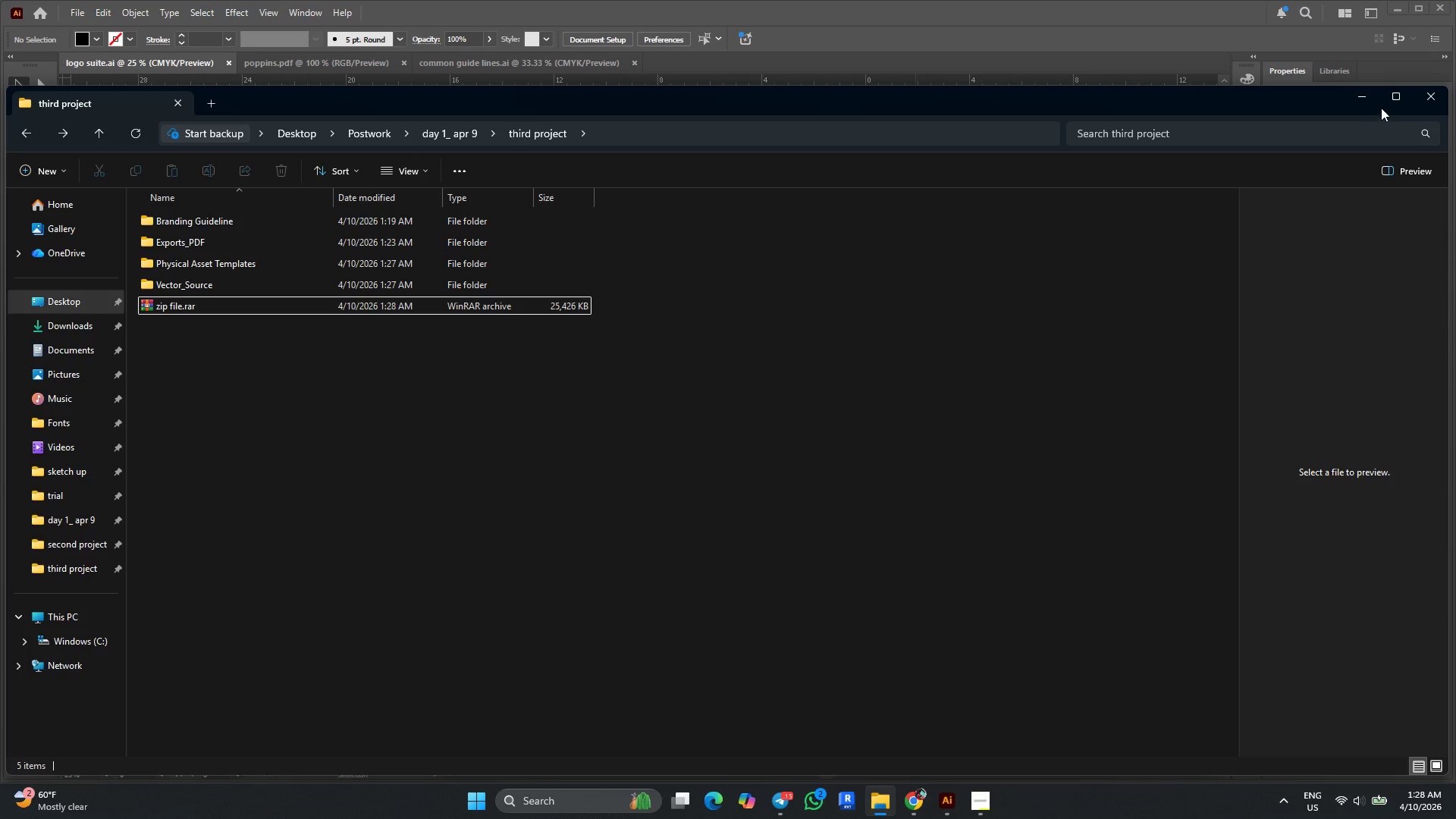 
left_click([1367, 96])
 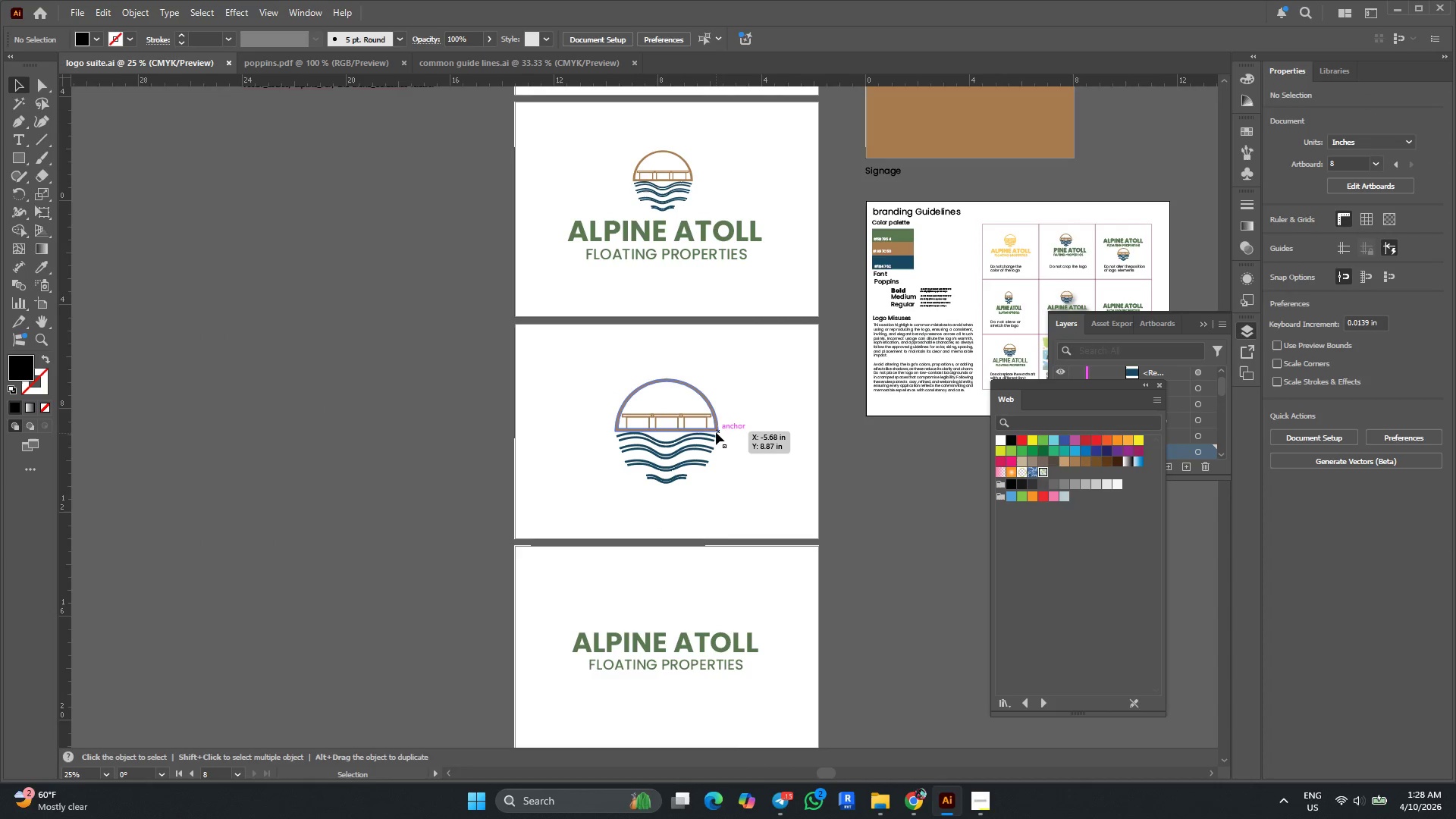 
hold_key(key=AltLeft, duration=0.41)
scroll: coordinate [326, 413], scroll_direction: up, amount: 20.0
 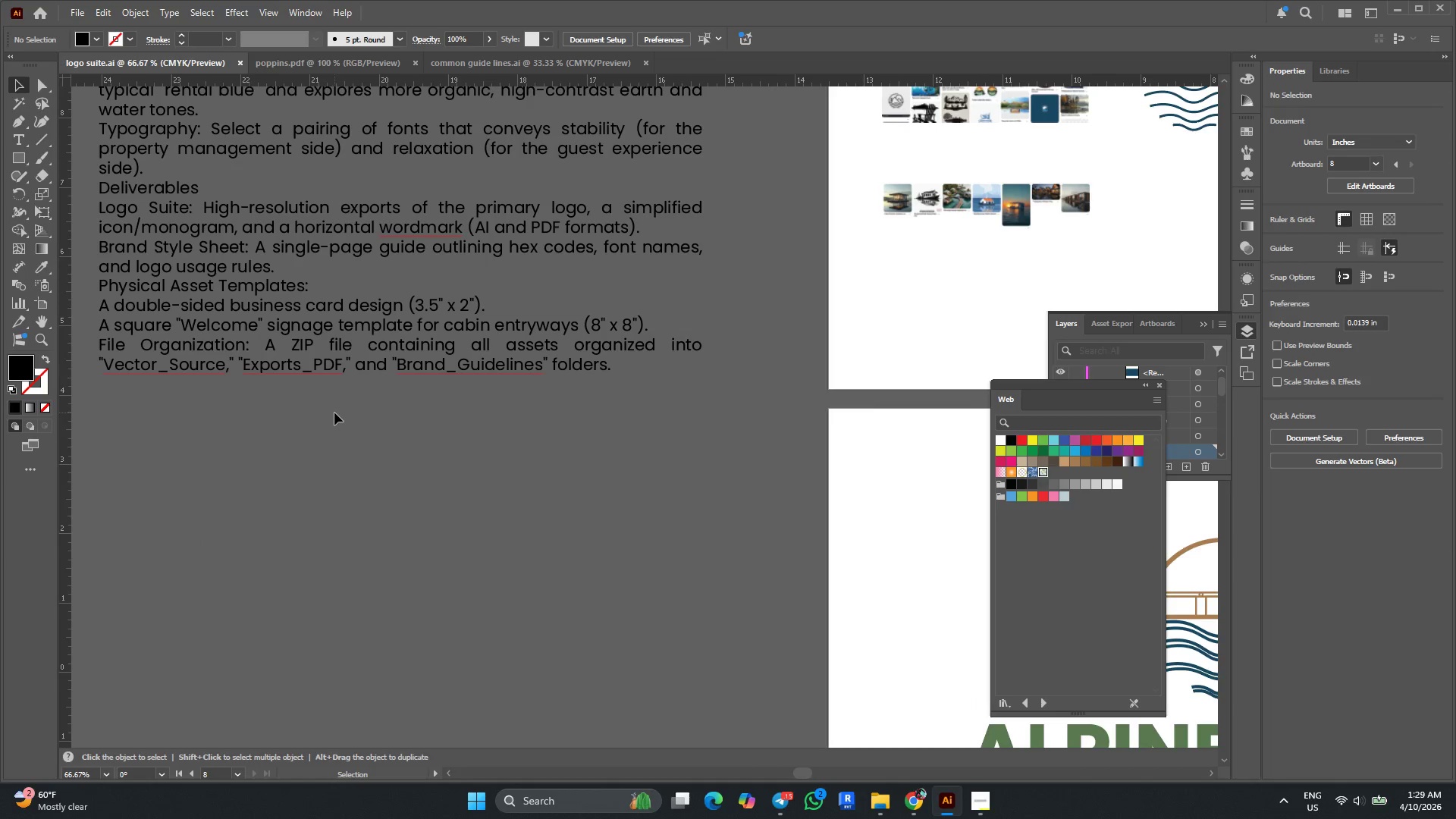 